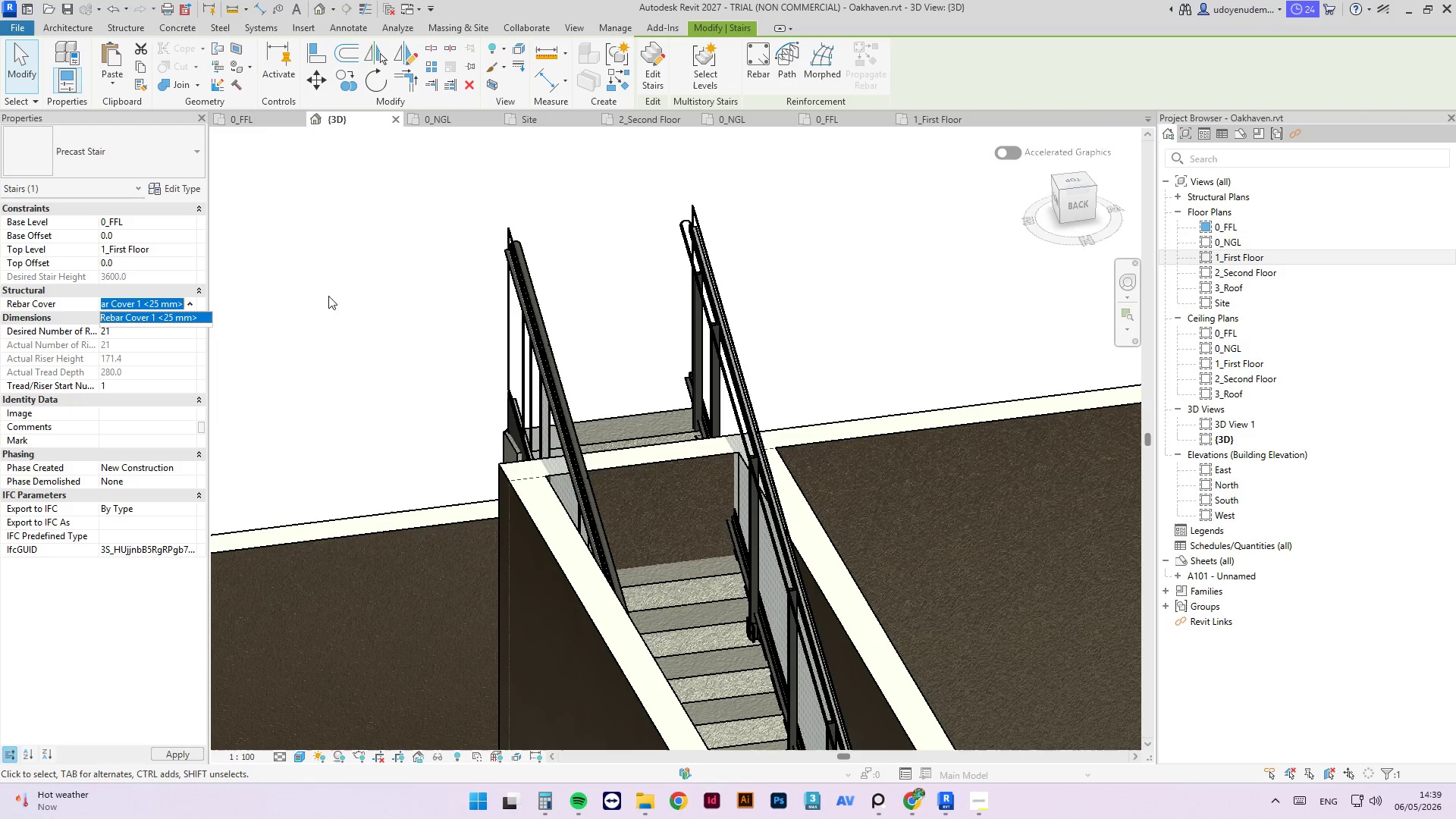 
left_click([425, 281])
 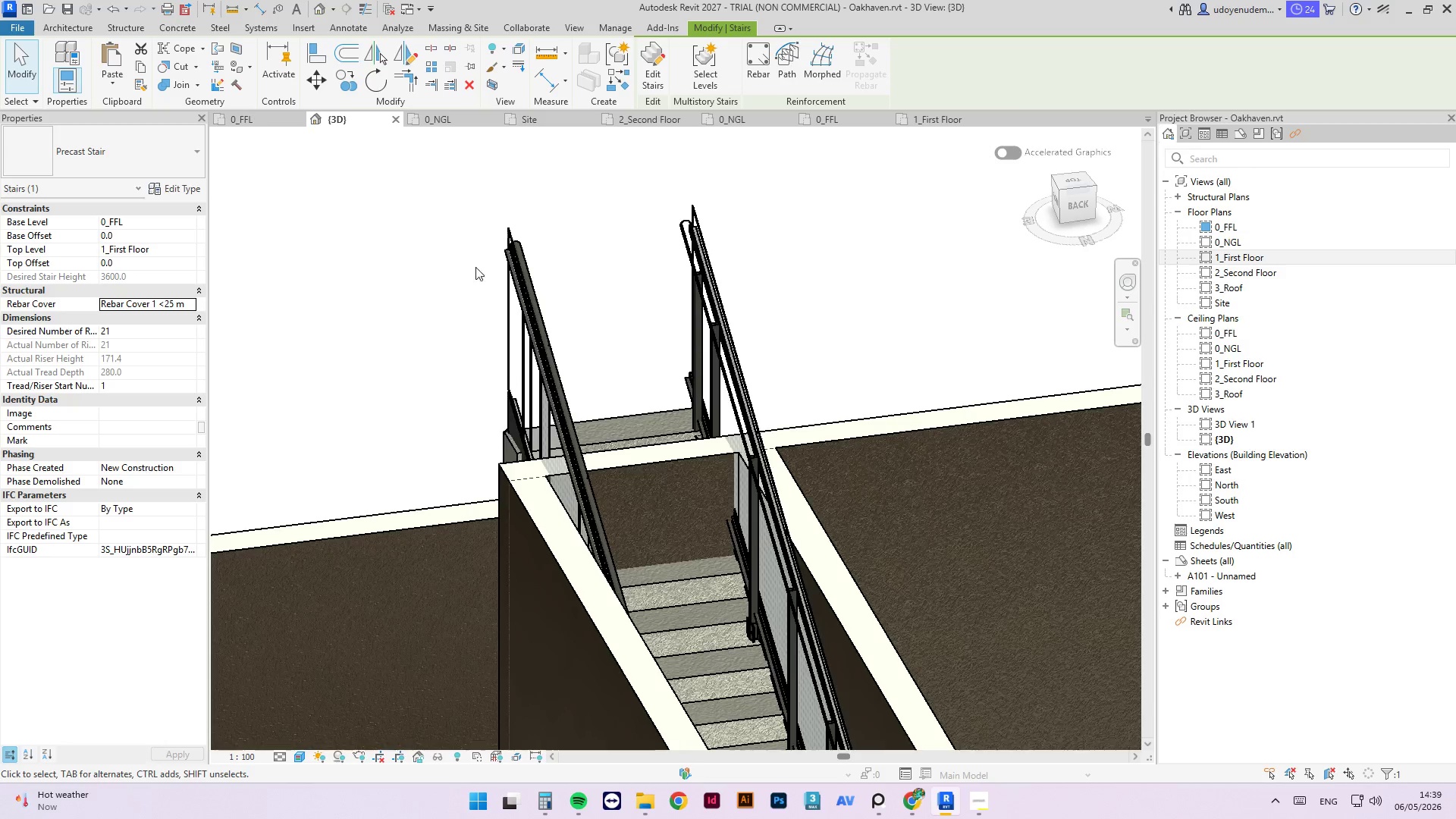 
hold_key(key=ShiftLeft, duration=13.62)
 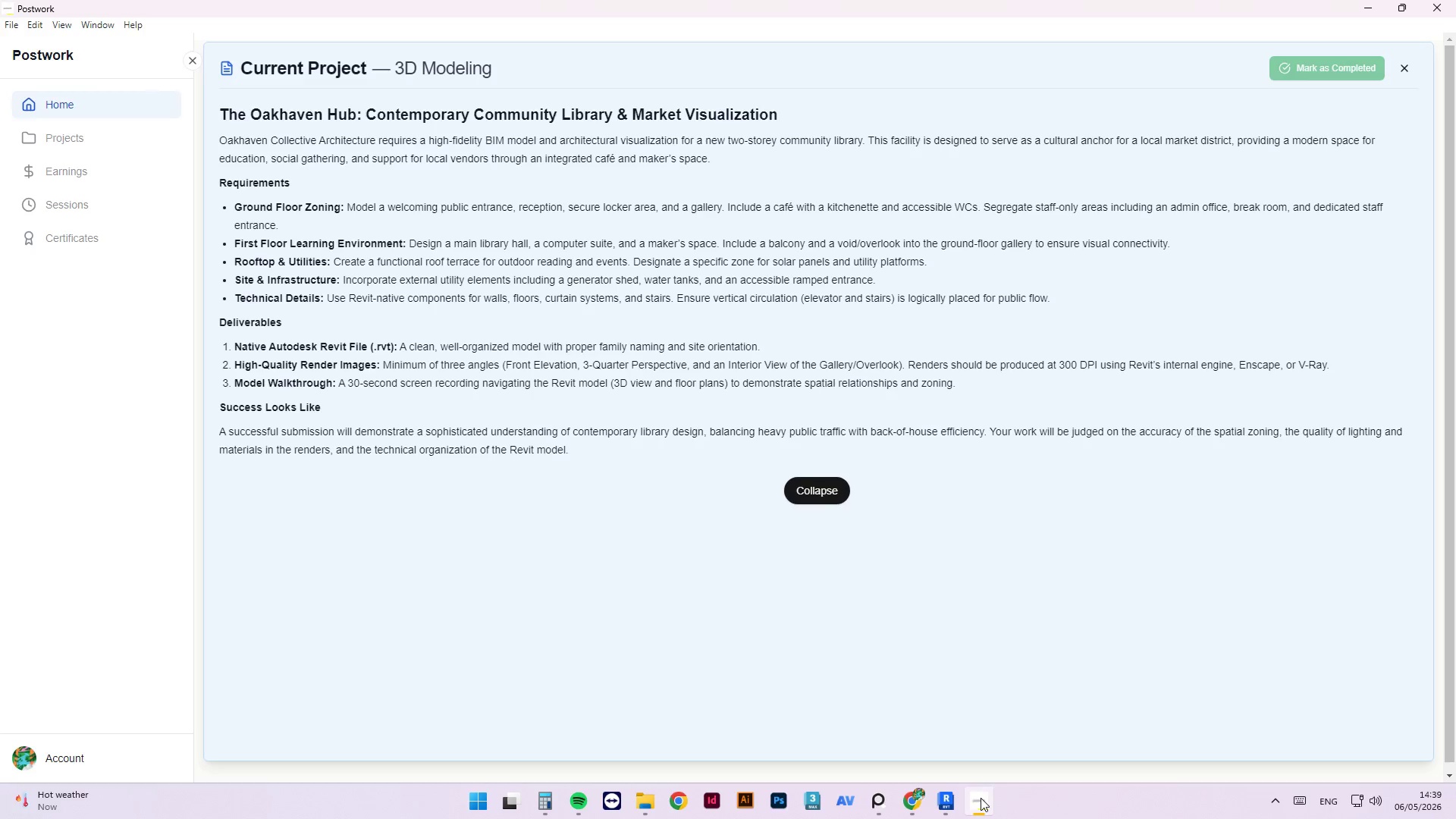 
scroll: coordinate [448, 369], scroll_direction: down, amount: 7.0